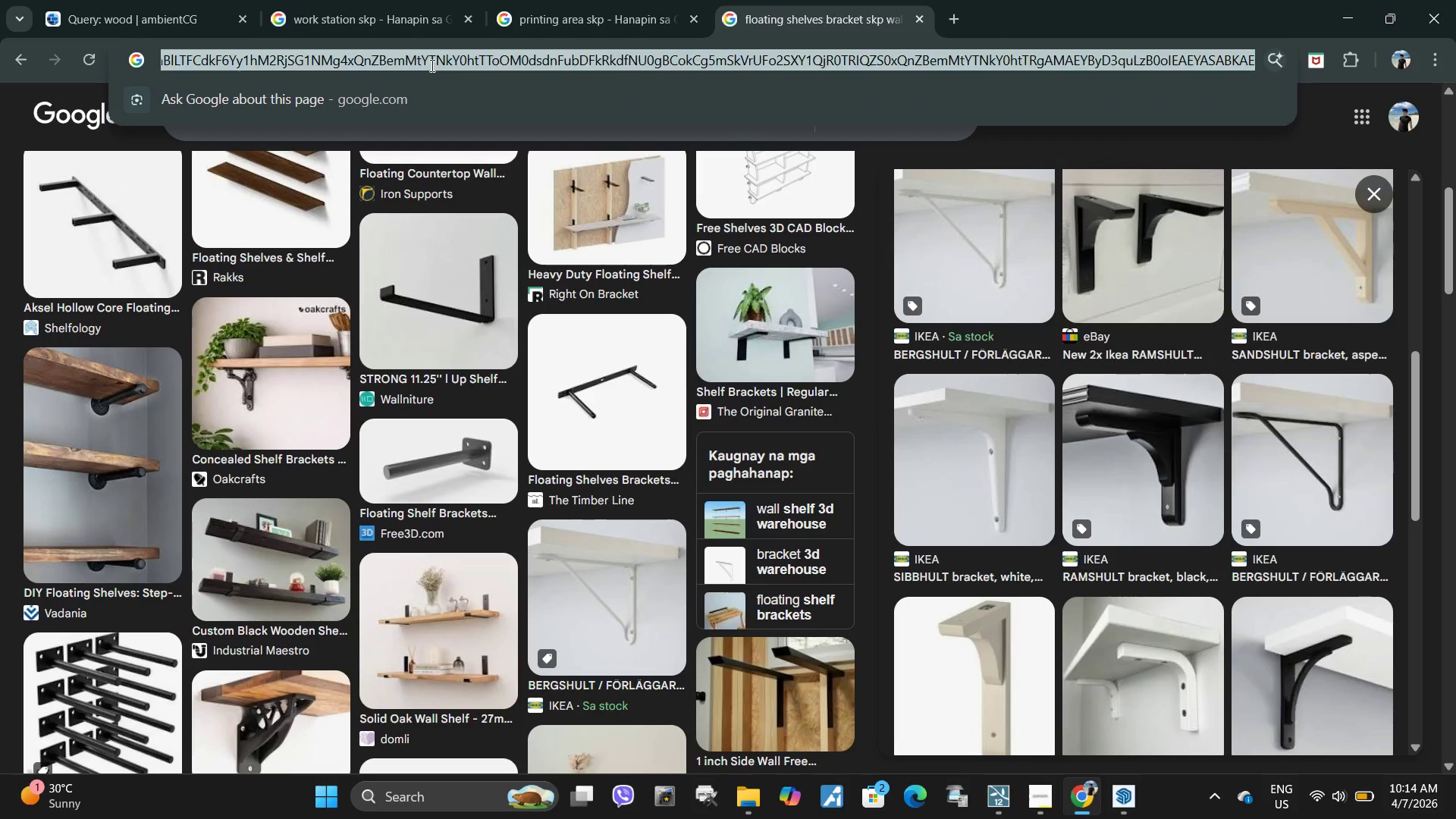 
key(Control+A)
 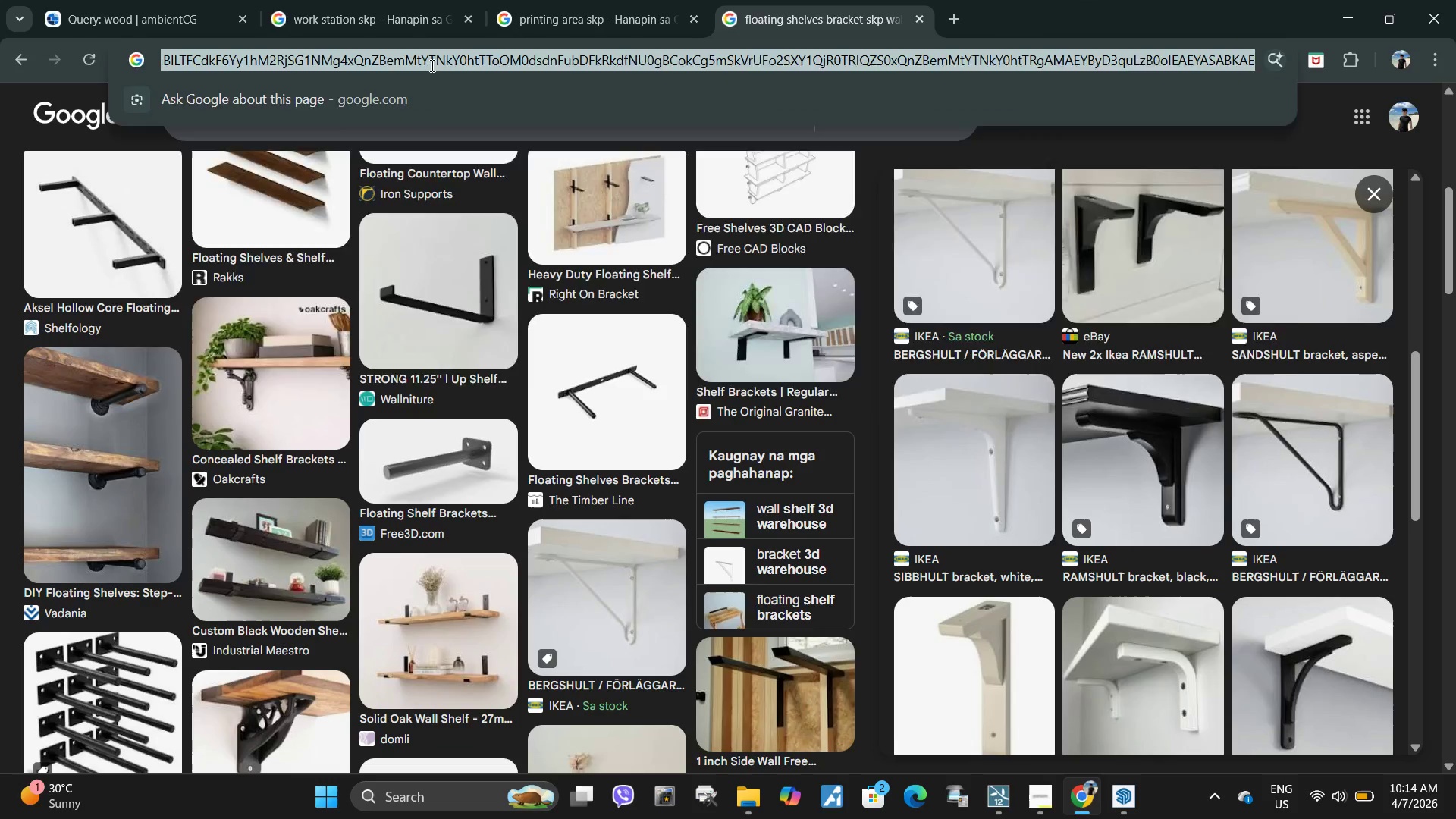 
type(shelf bracket skp)
 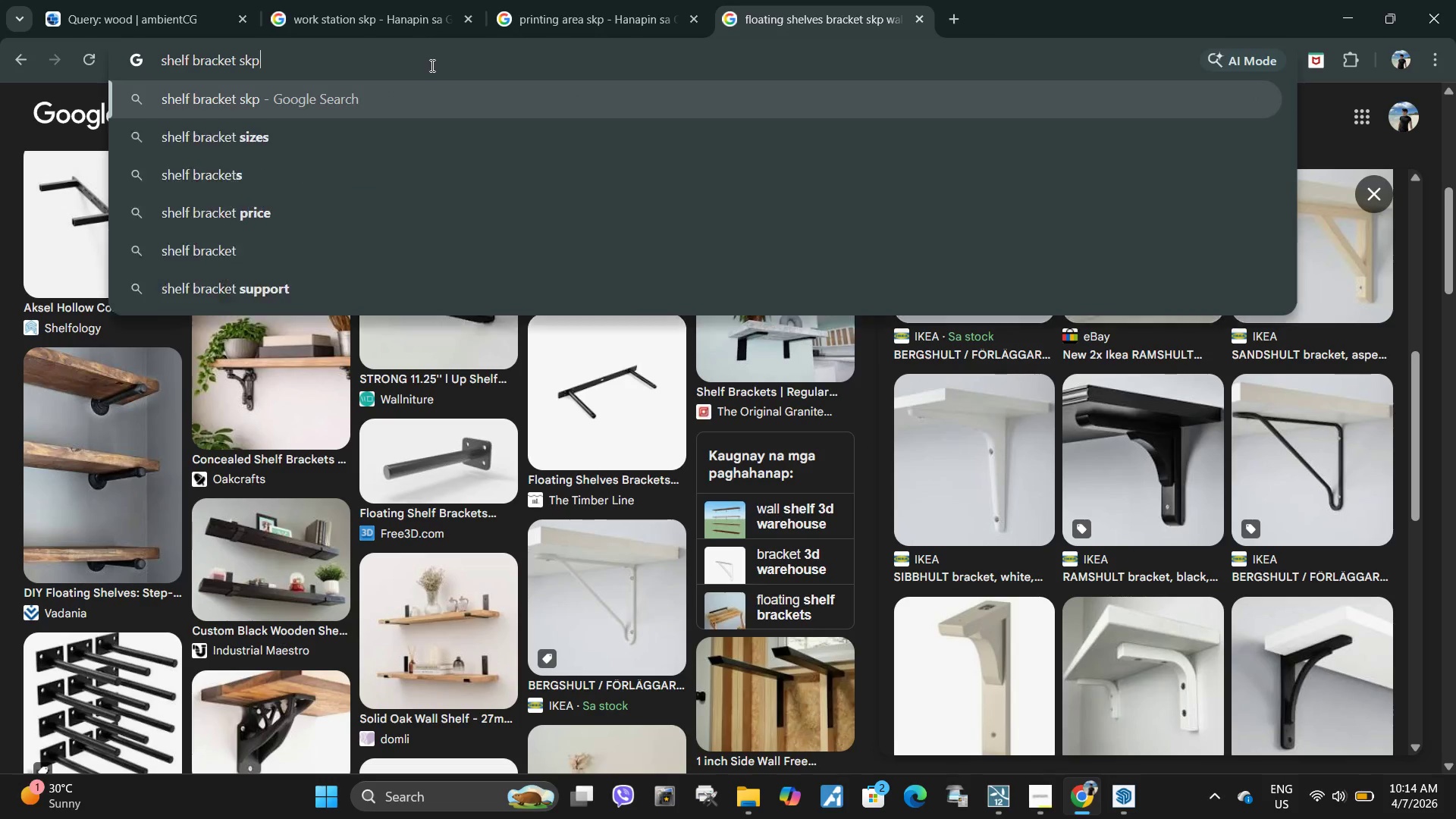 
key(Enter)
 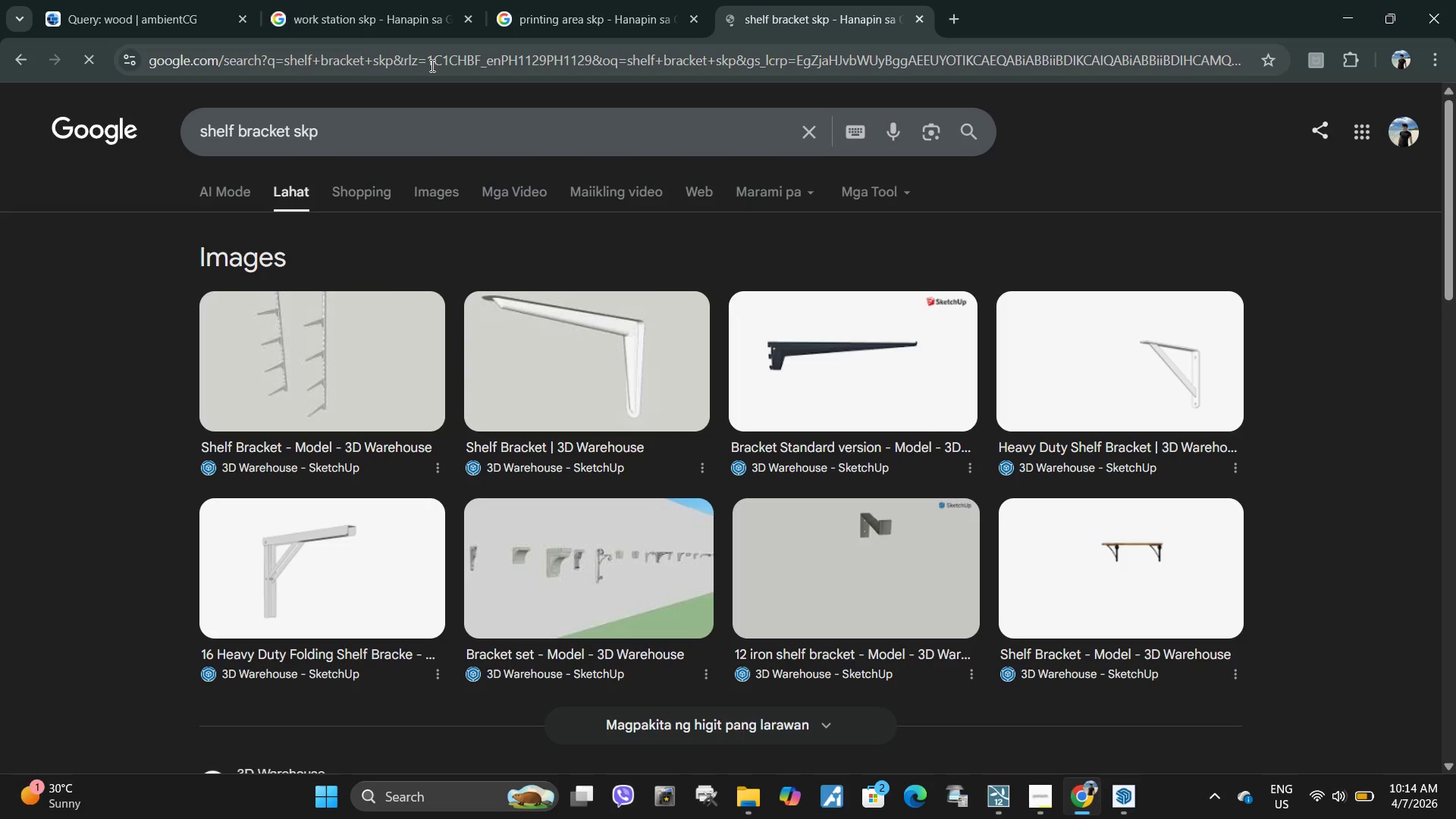 
scroll: coordinate [451, 317], scroll_direction: down, amount: 4.0
 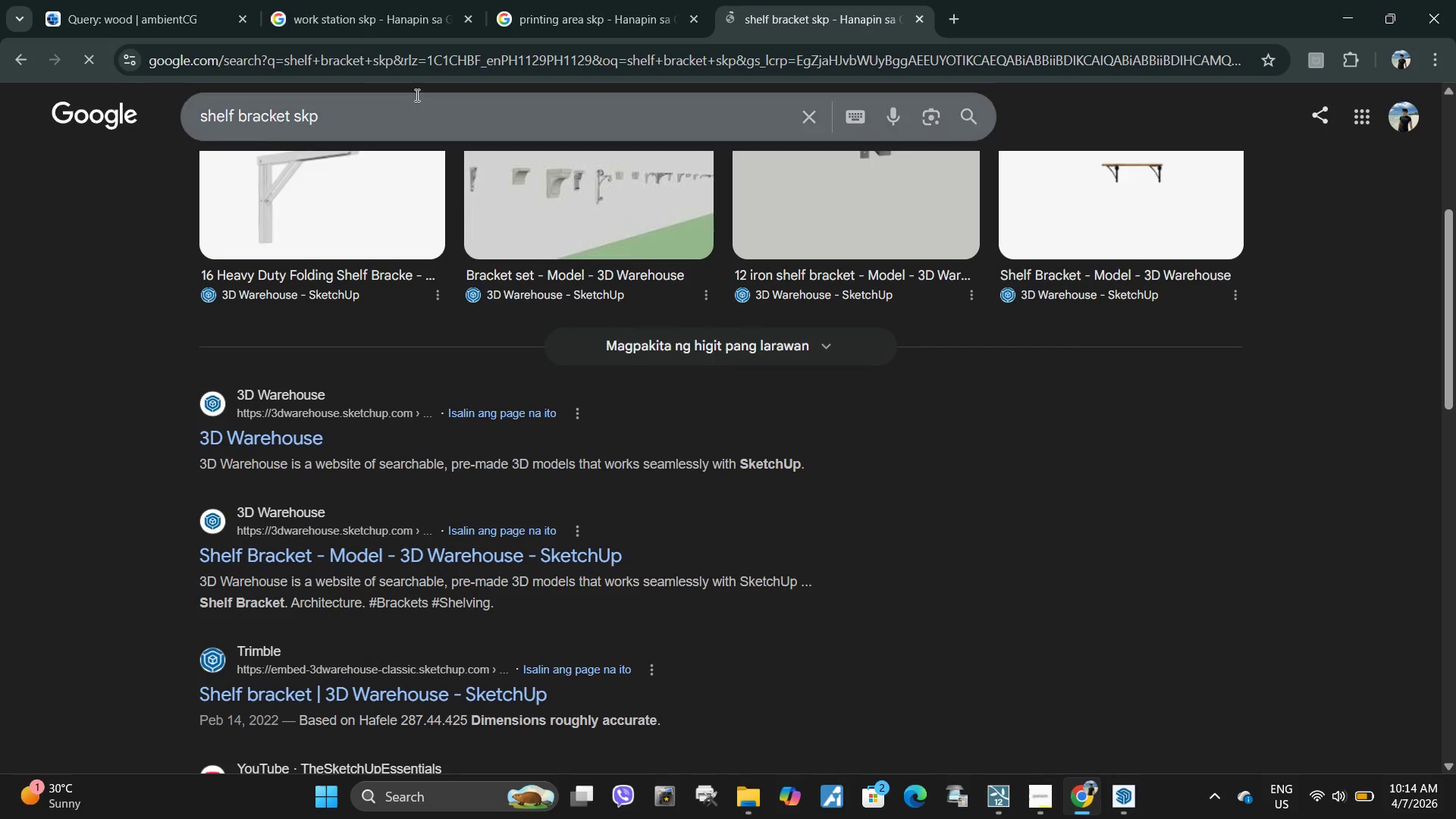 
left_click([419, 57])
 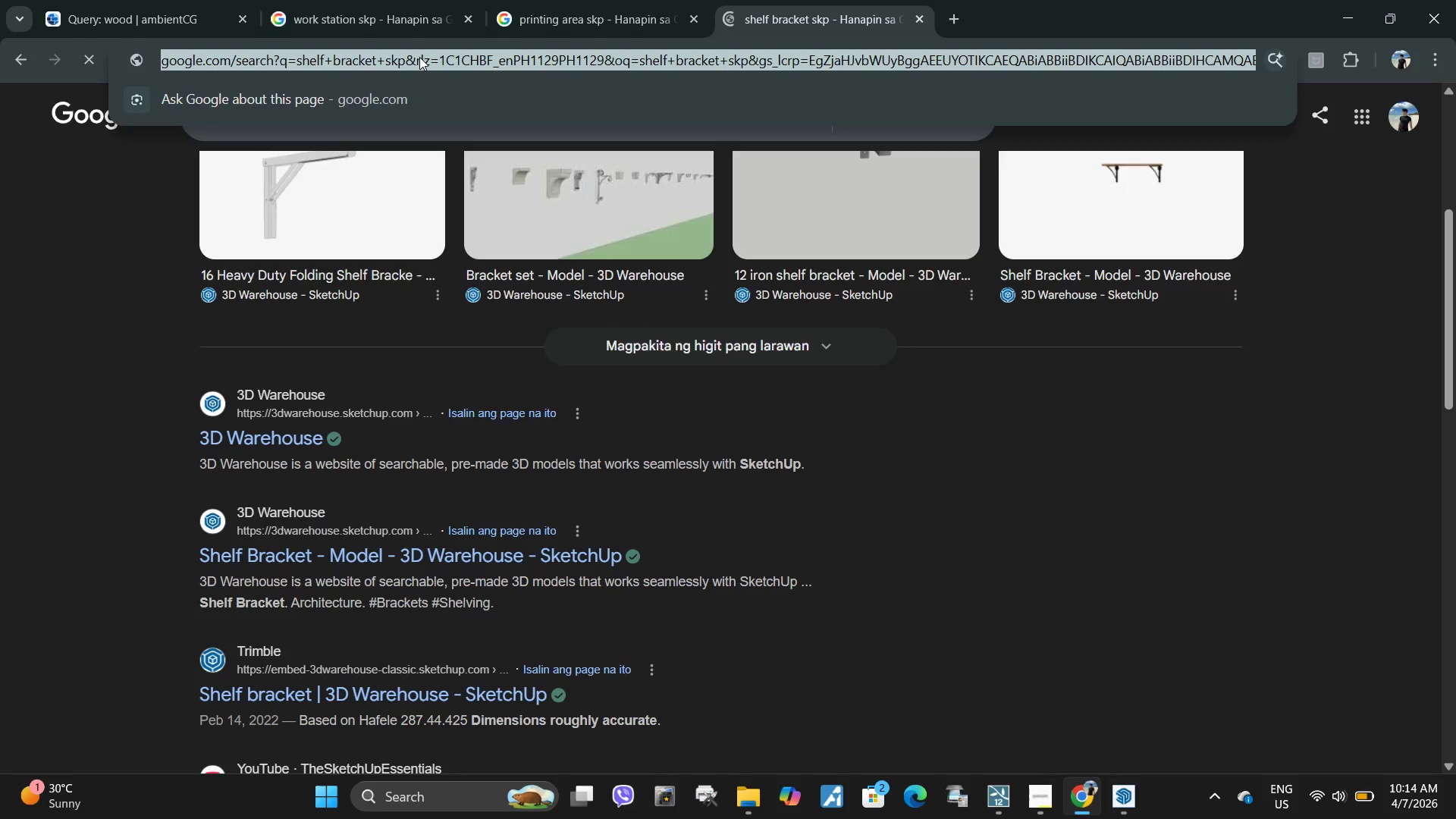 
type(wall mounted storge kp)
 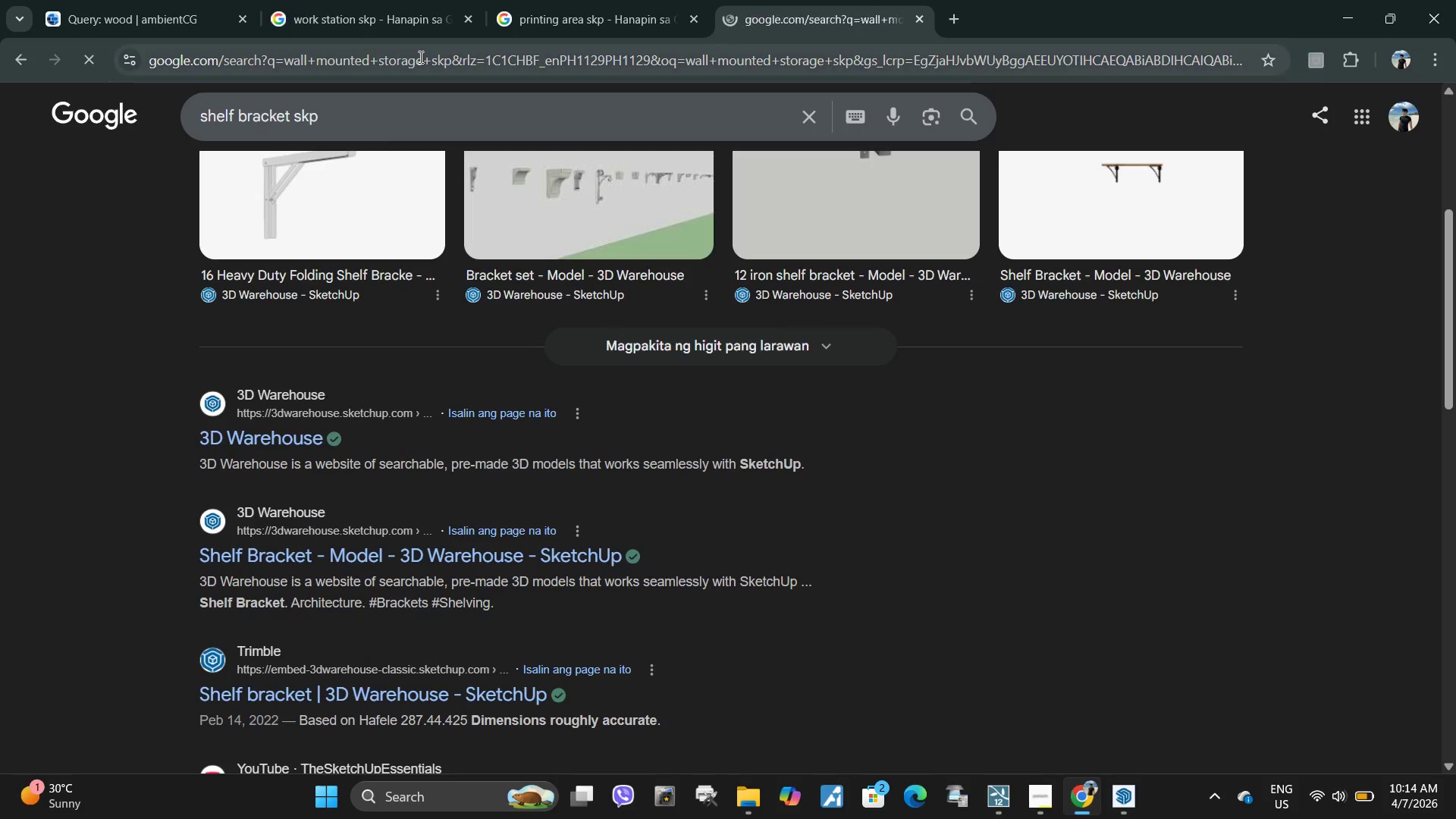 
key(Enter)
 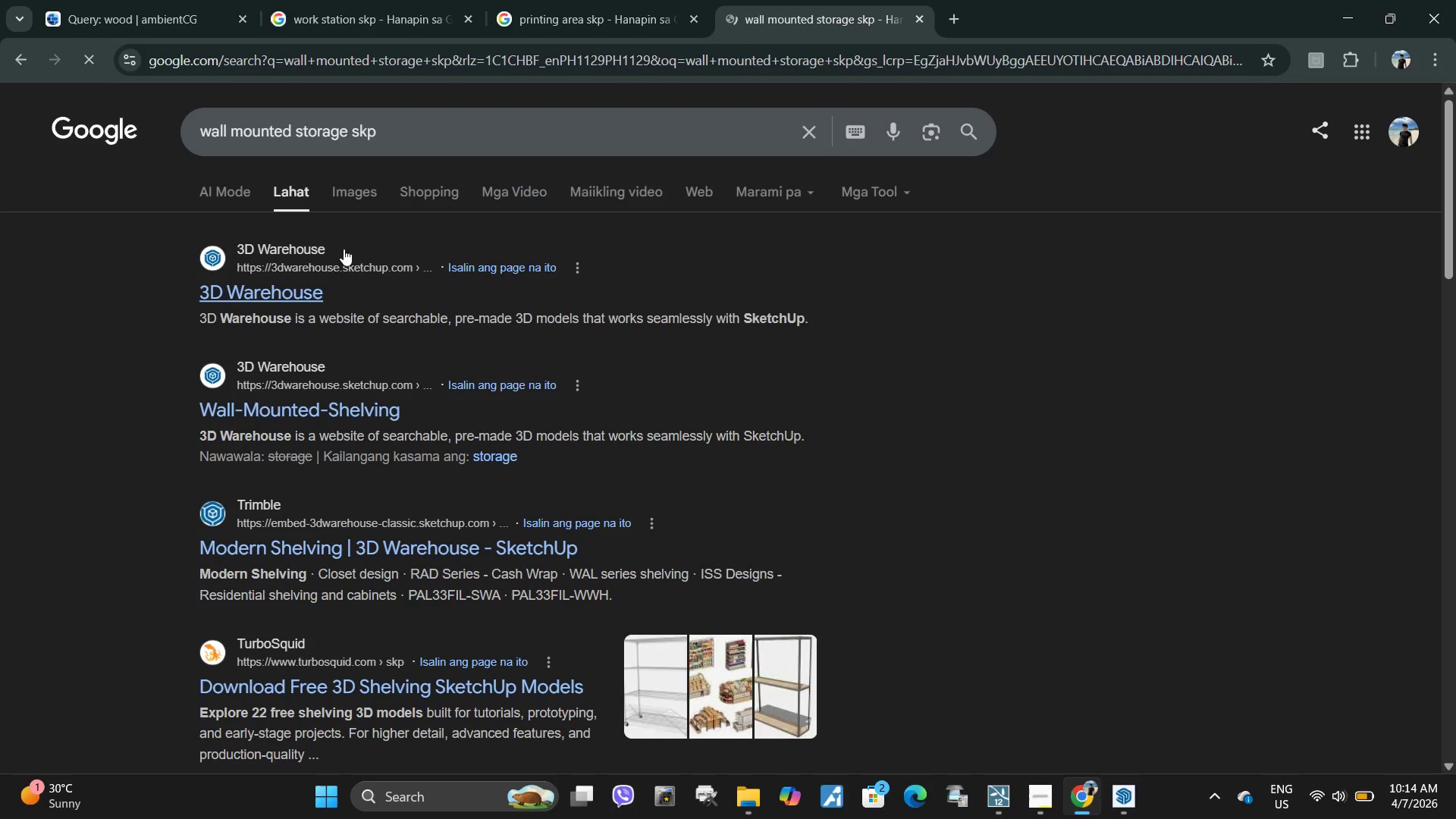 
left_click([347, 194])
 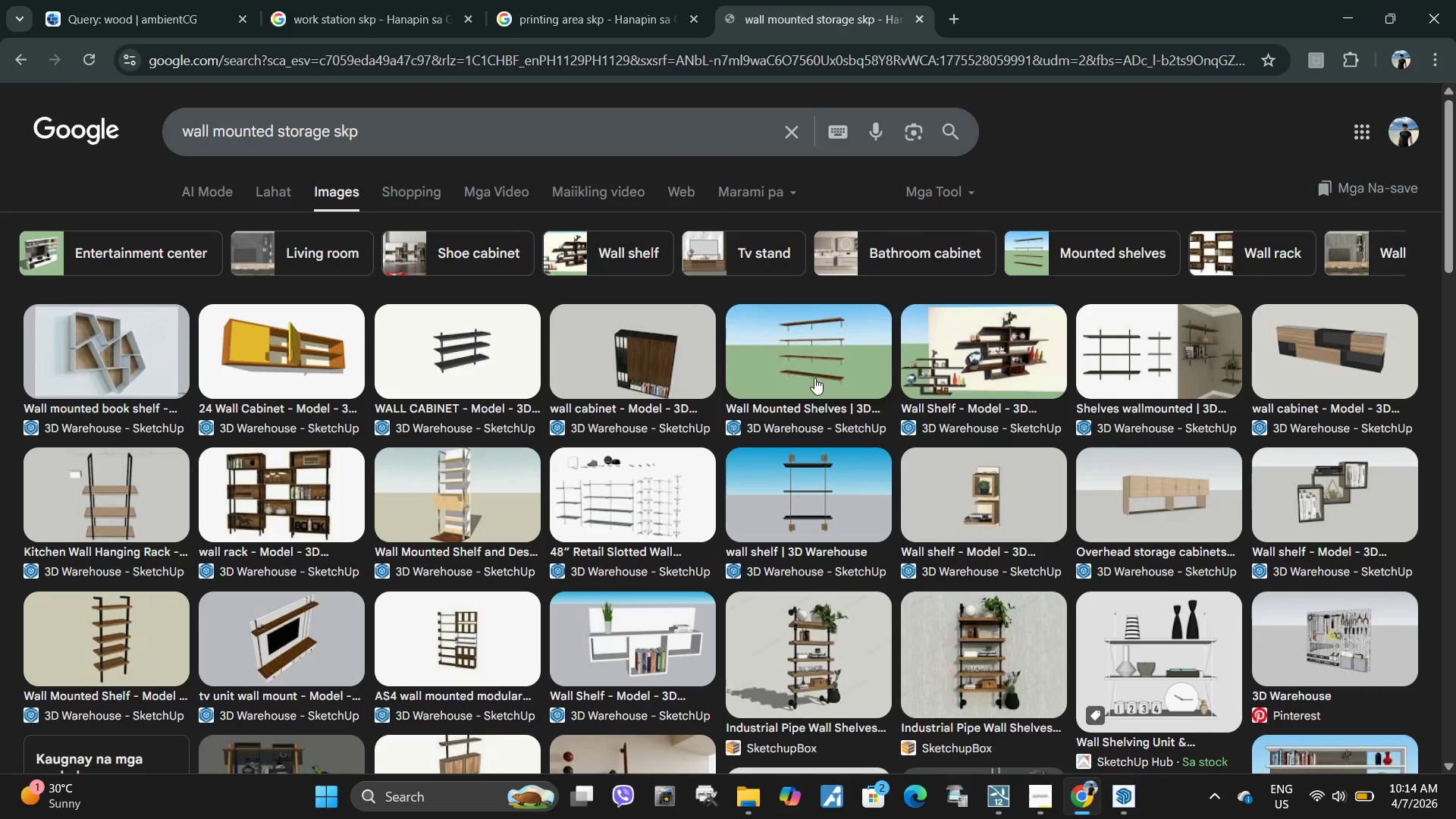 
left_click([813, 369])
 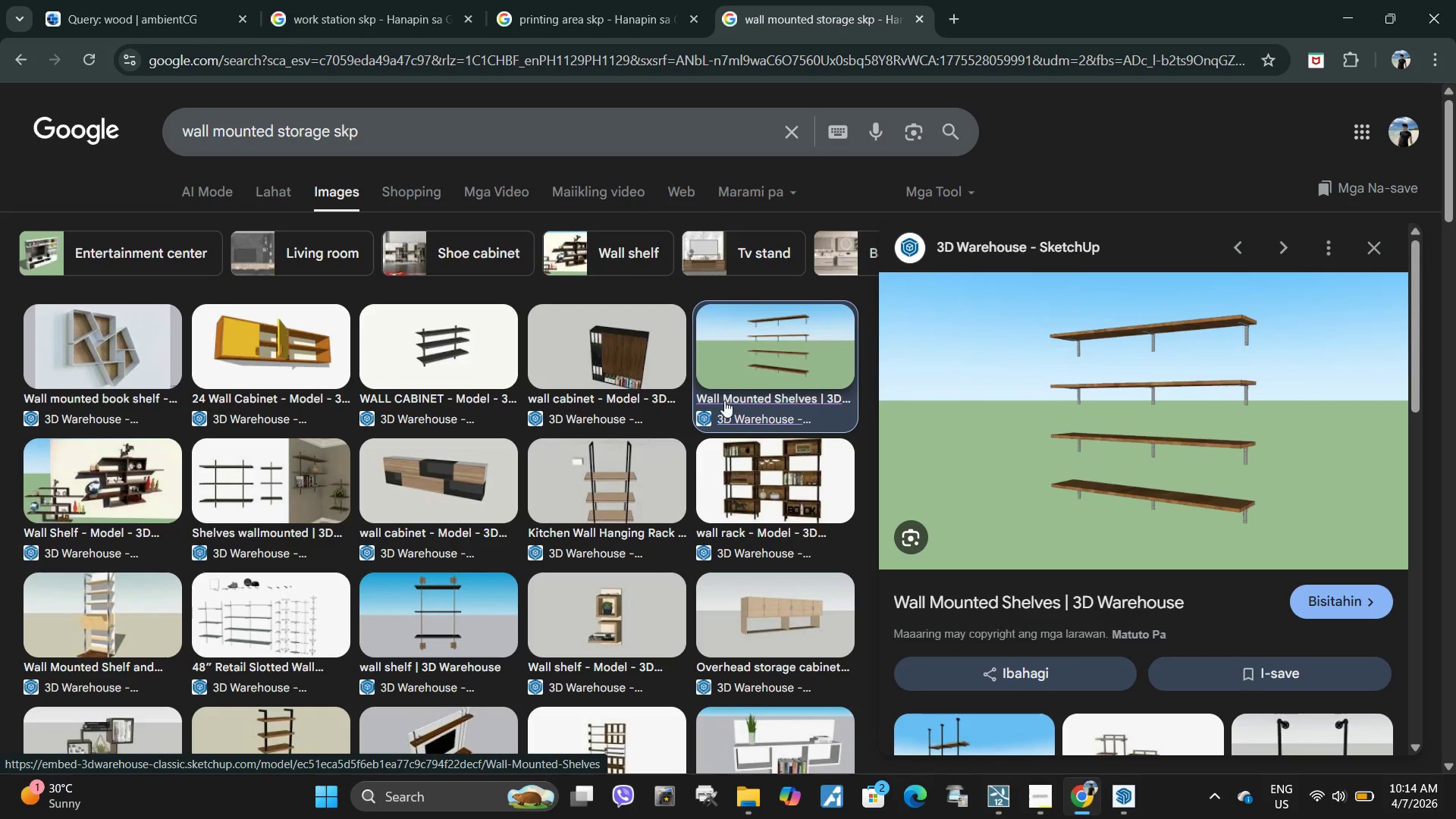 
scroll: coordinate [1084, 508], scroll_direction: down, amount: 3.0
 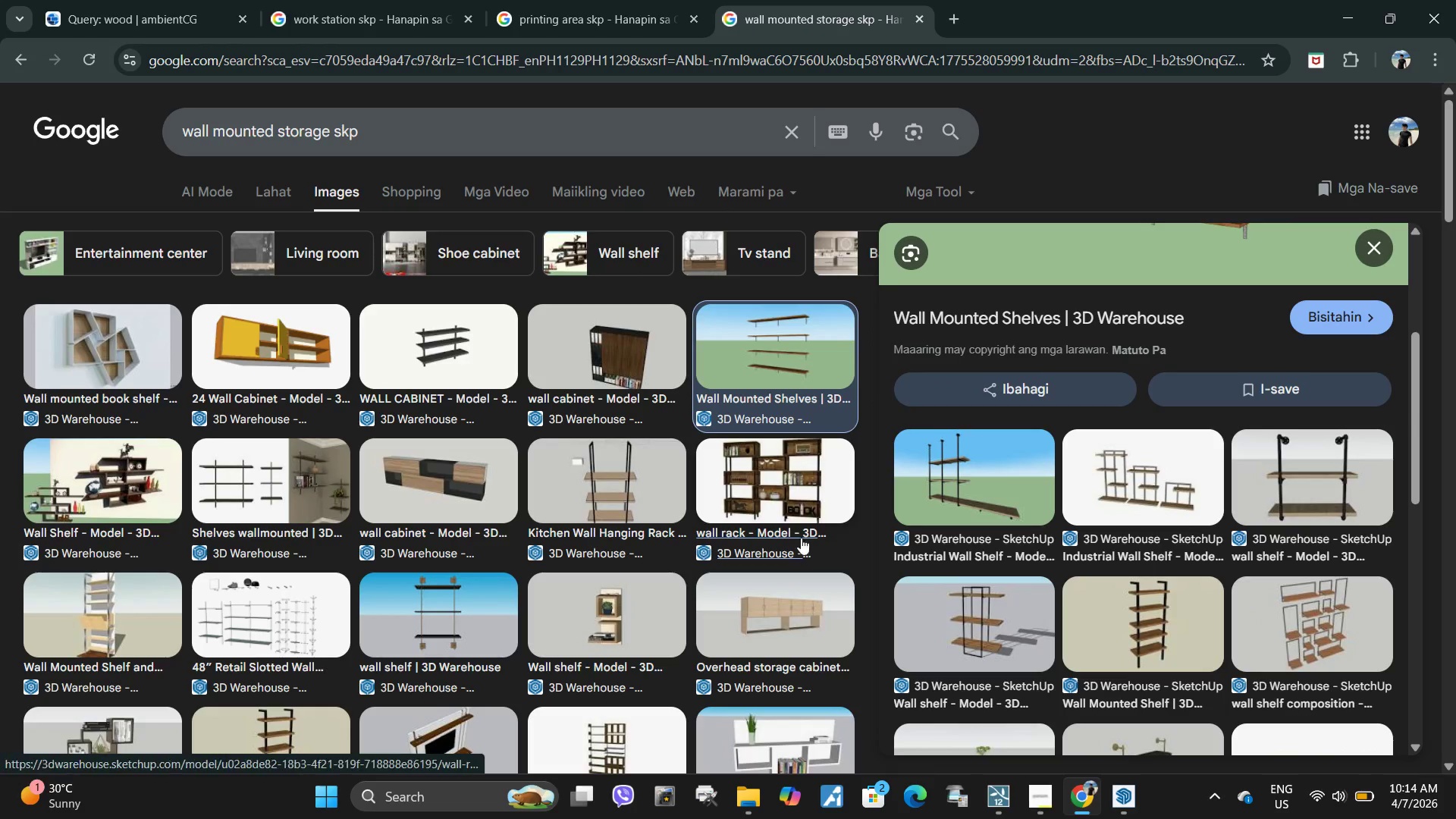 
wait(5.69)
 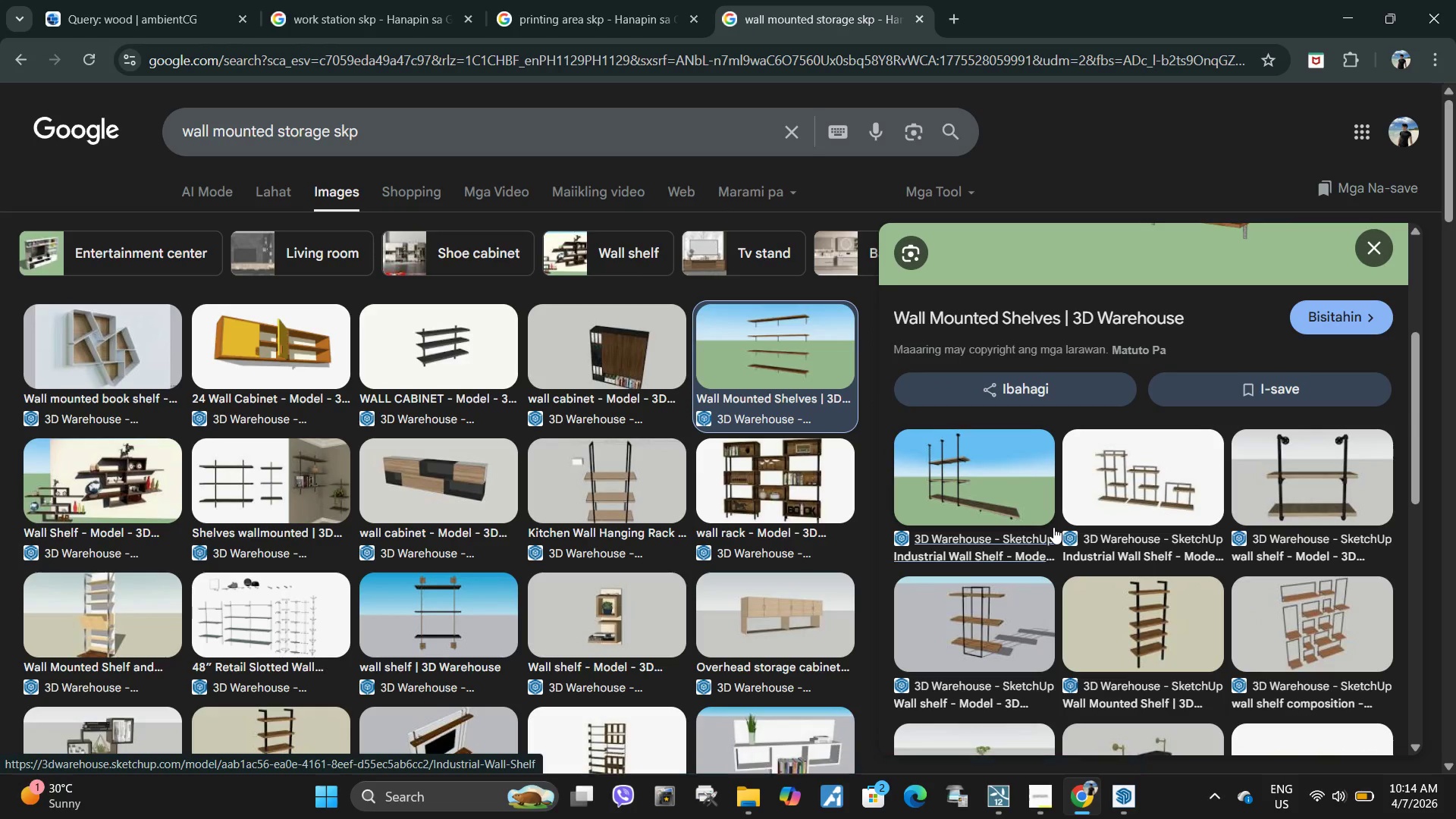 
scroll: coordinate [961, 587], scroll_direction: down, amount: 3.0
 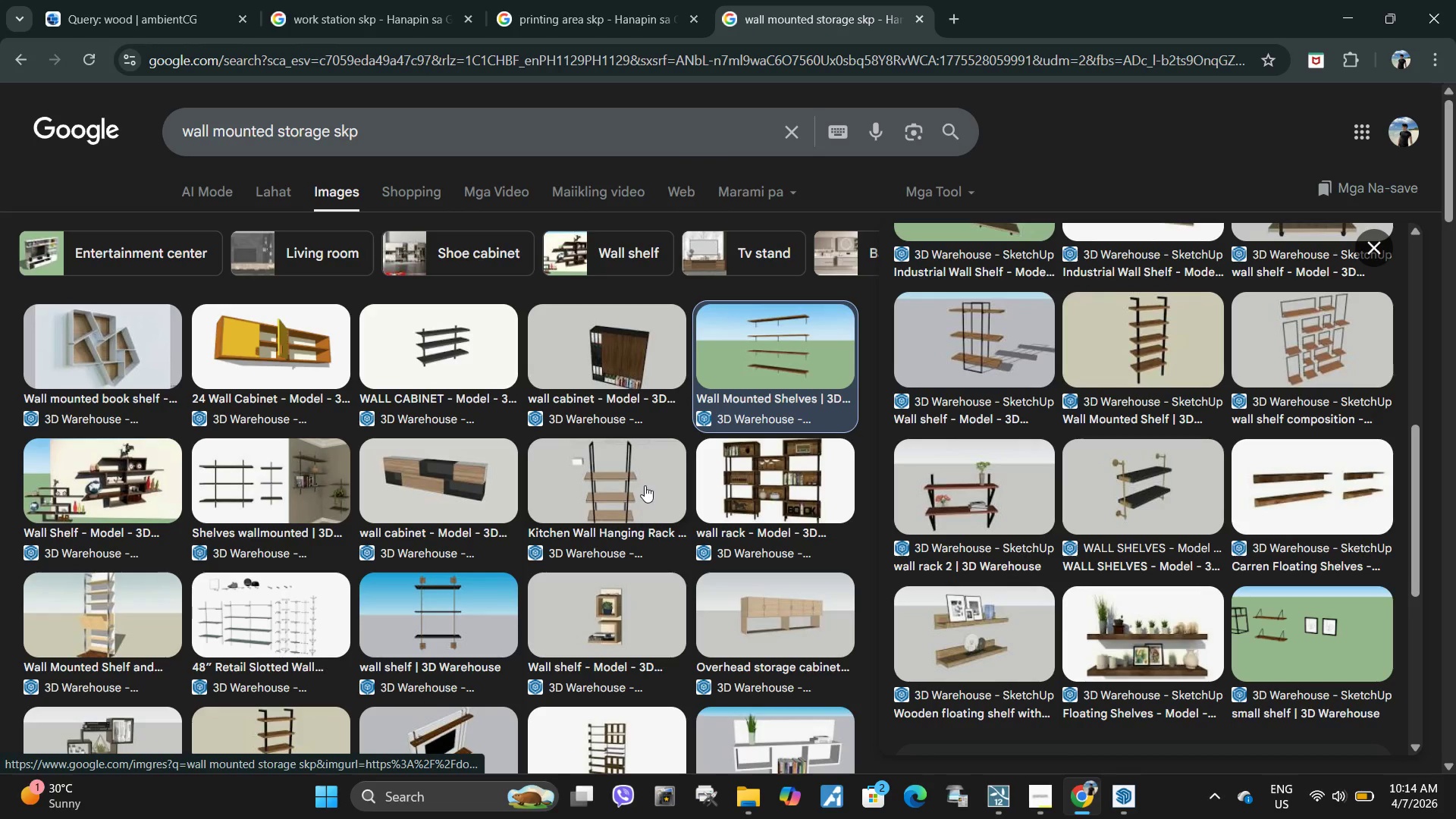 
double_click([642, 481])
 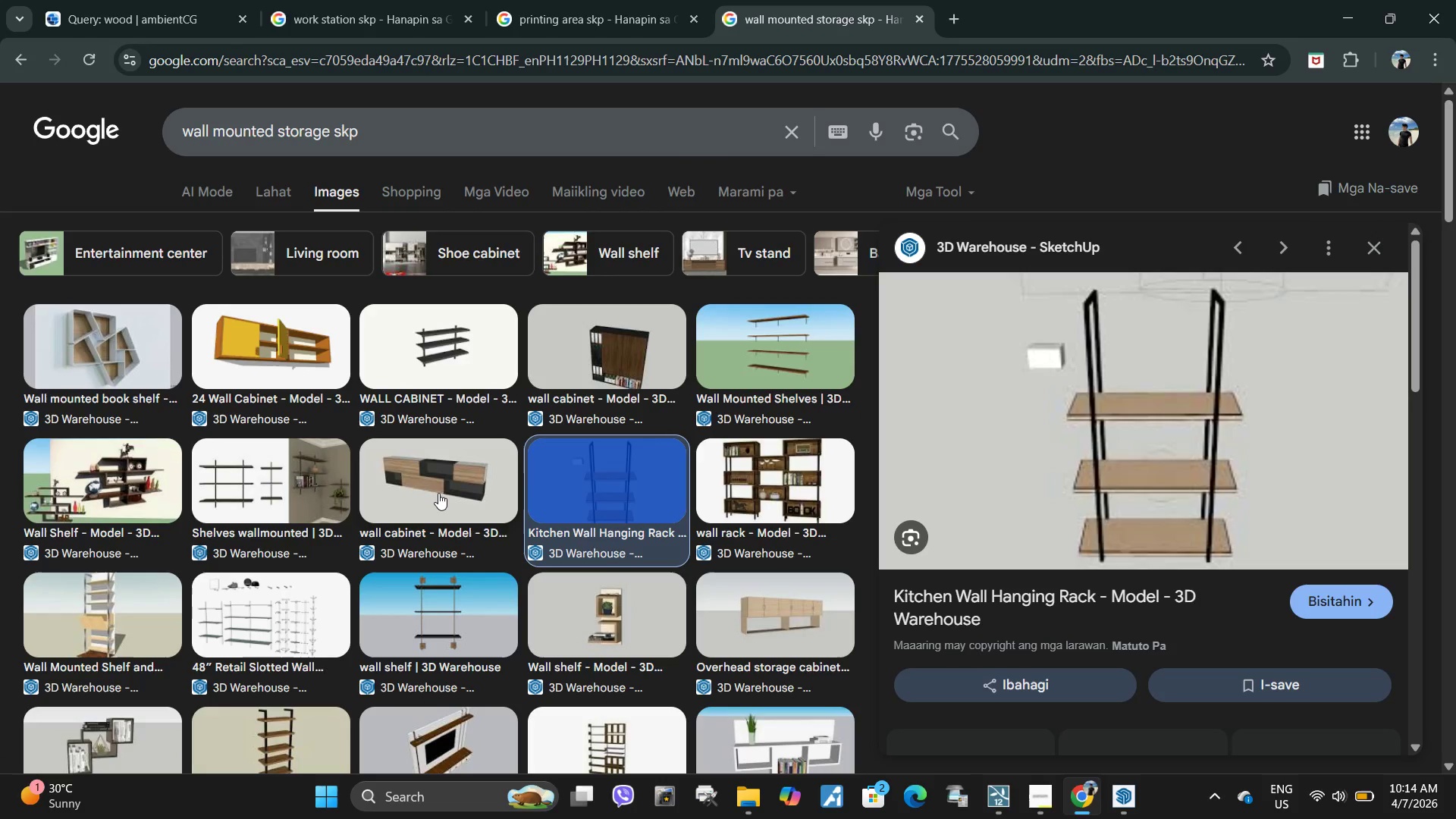 
scroll: coordinate [431, 493], scroll_direction: up, amount: 3.0
 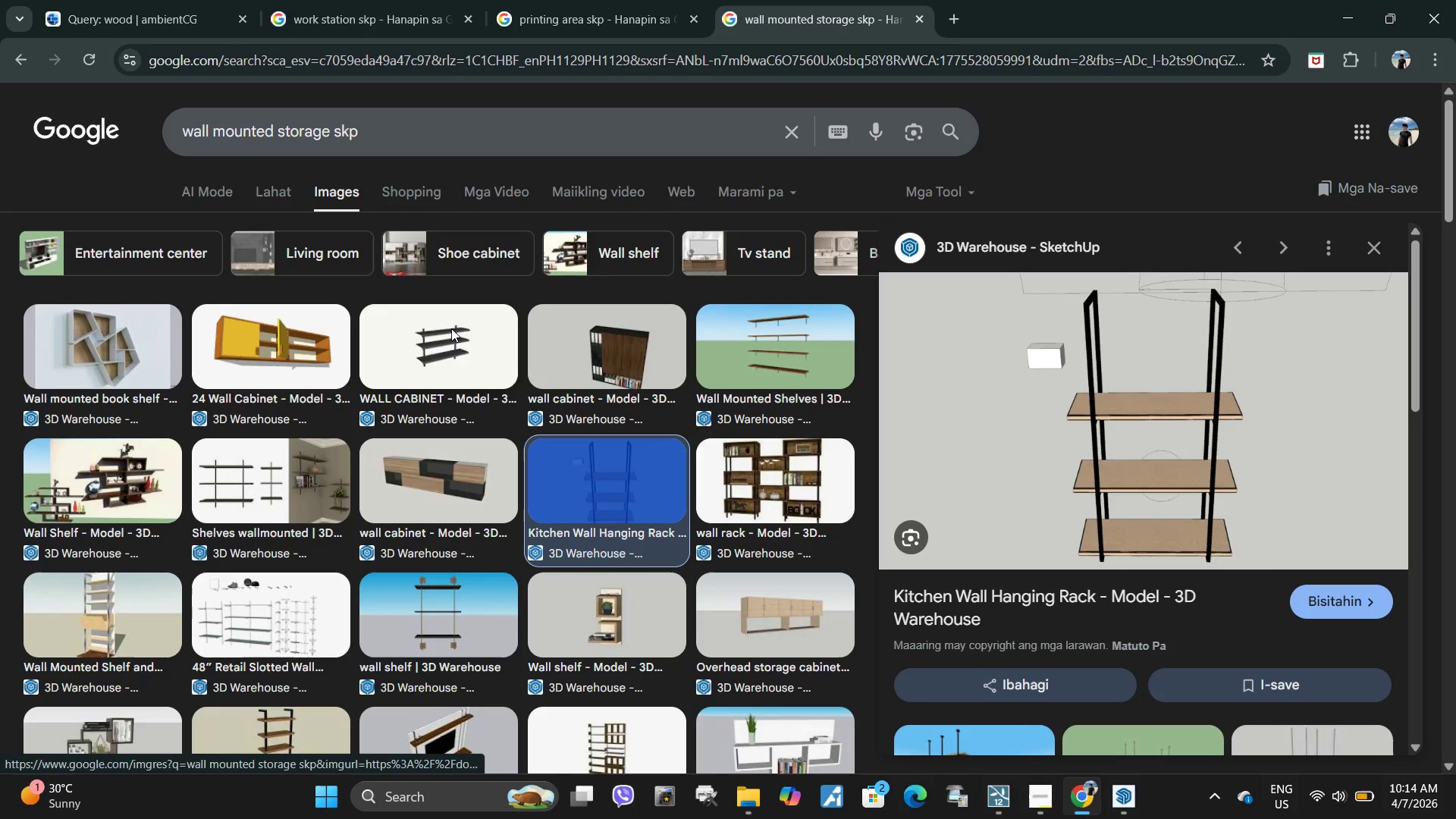 
double_click([451, 328])
 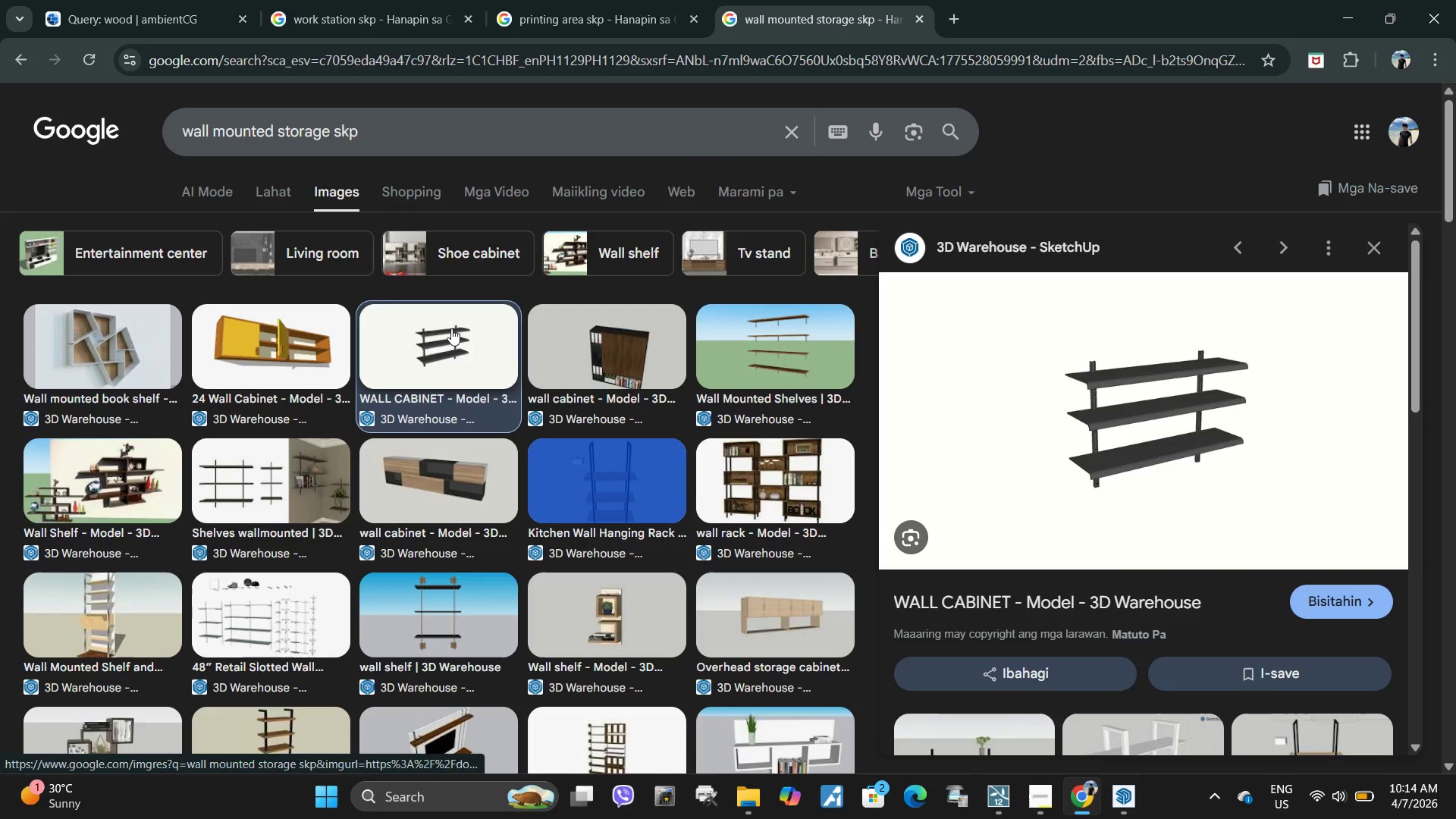 
scroll: coordinate [1169, 523], scroll_direction: down, amount: 6.0
 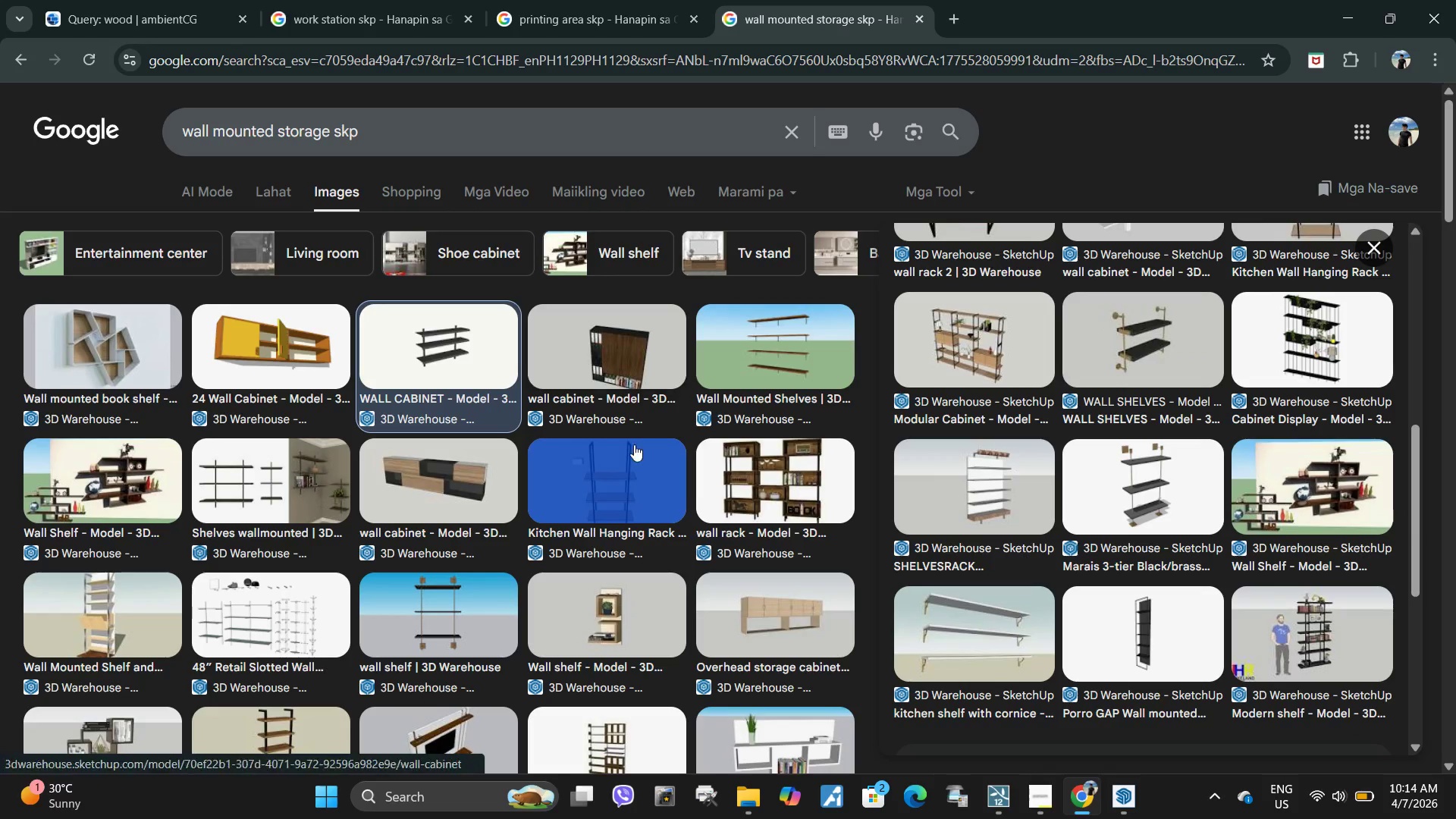 
scroll: coordinate [621, 479], scroll_direction: up, amount: 5.0
 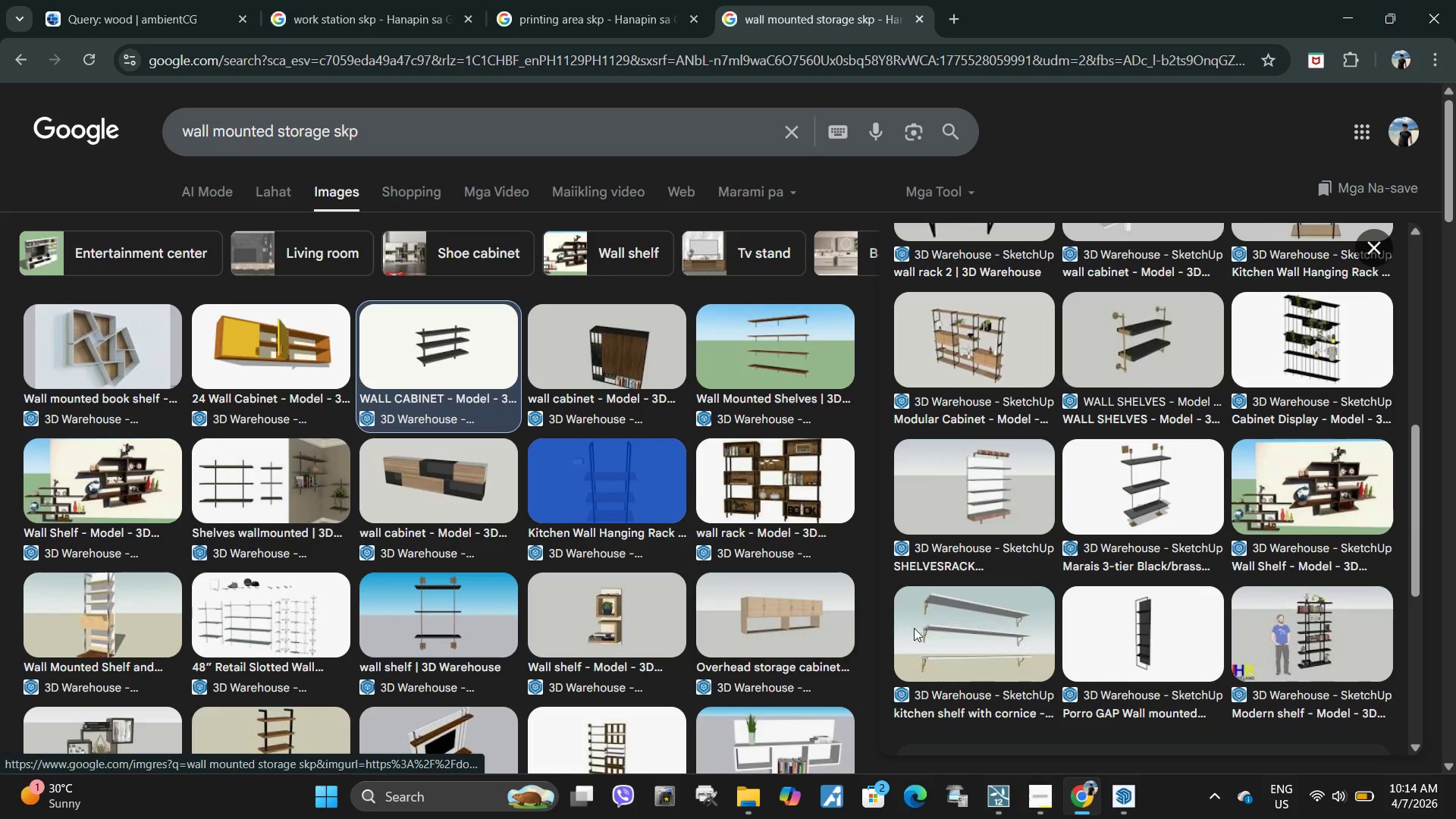 
left_click([918, 628])
 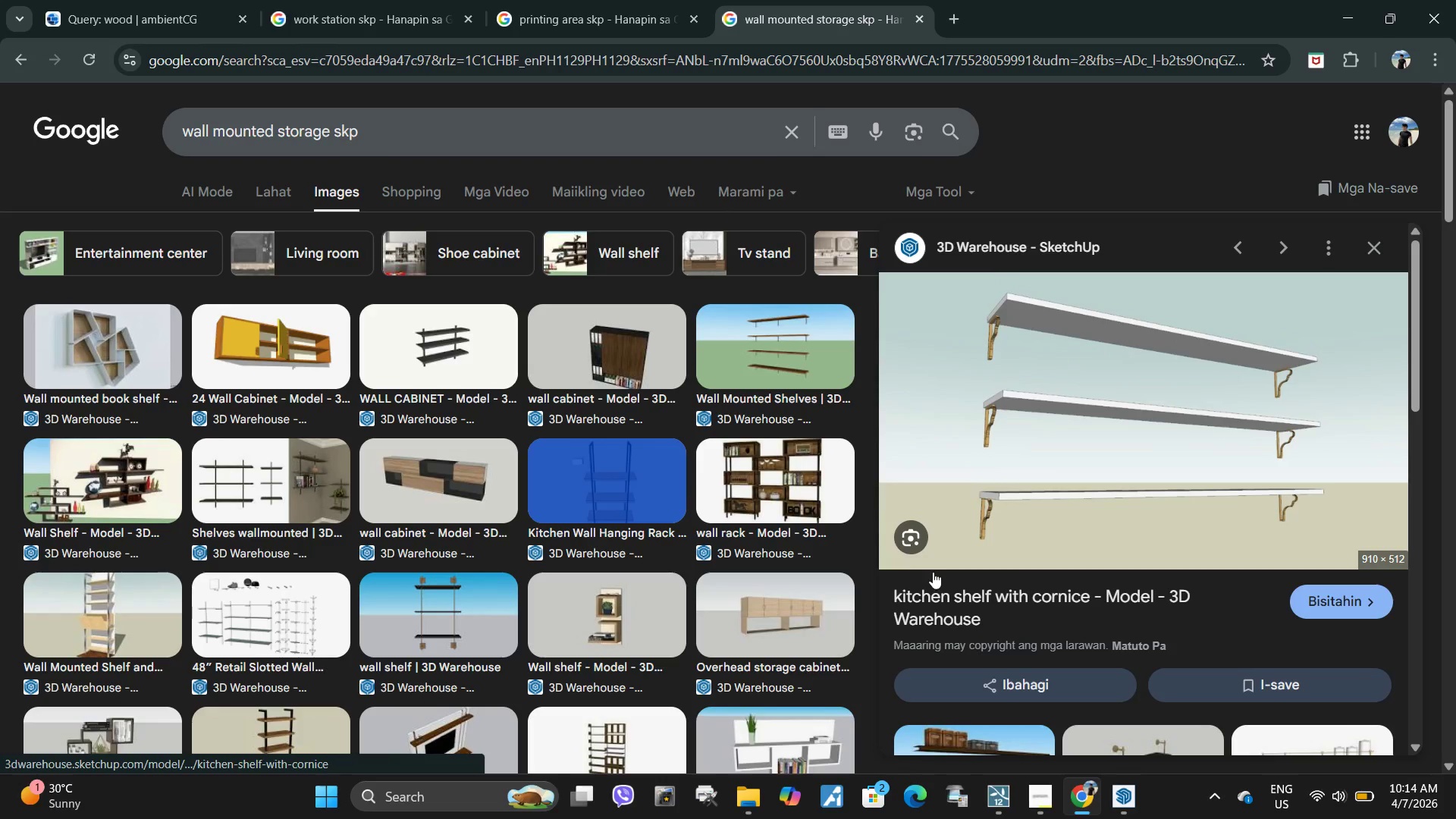 
scroll: coordinate [1046, 532], scroll_direction: down, amount: 6.0
 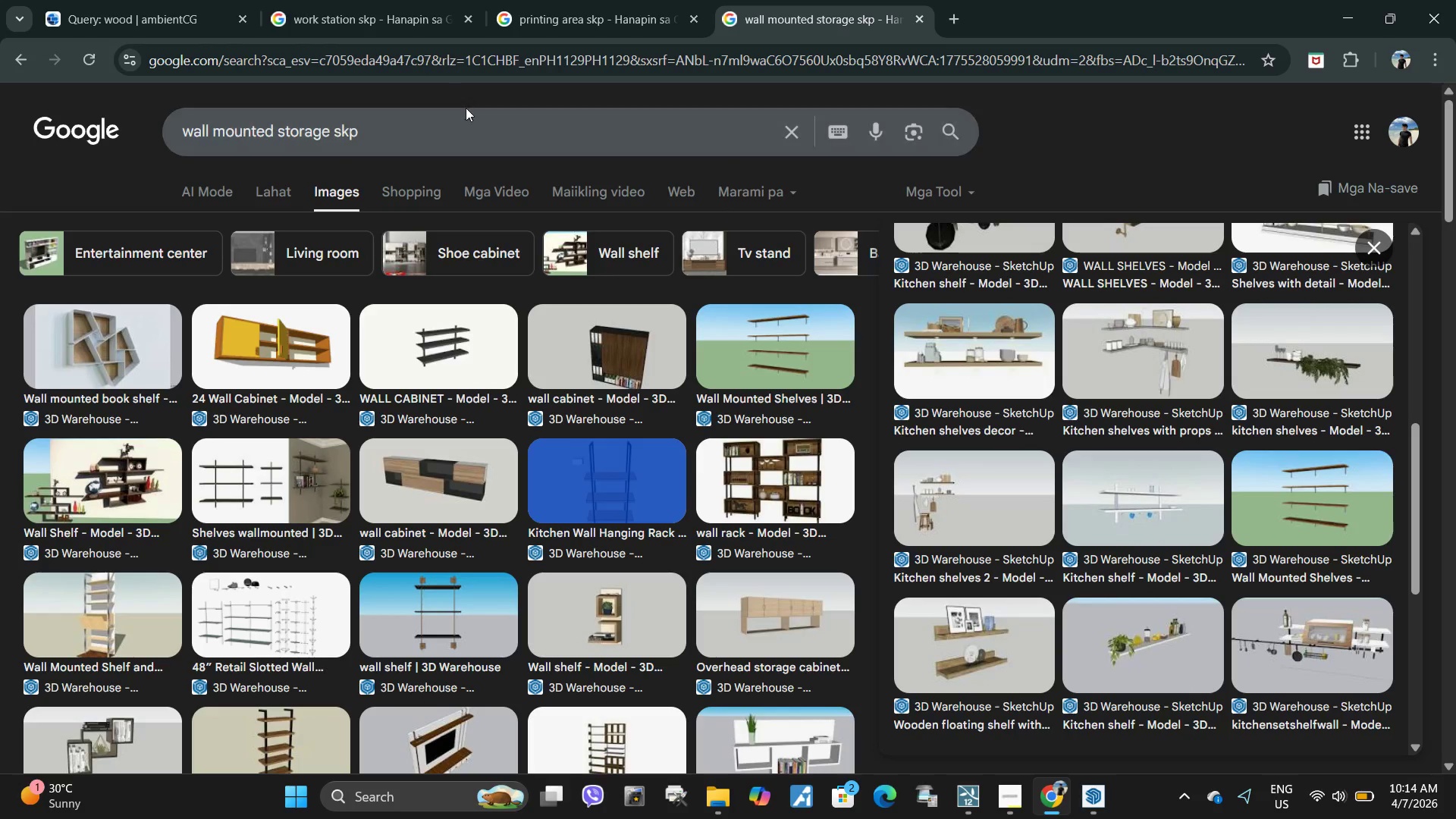 
wait(8.27)
 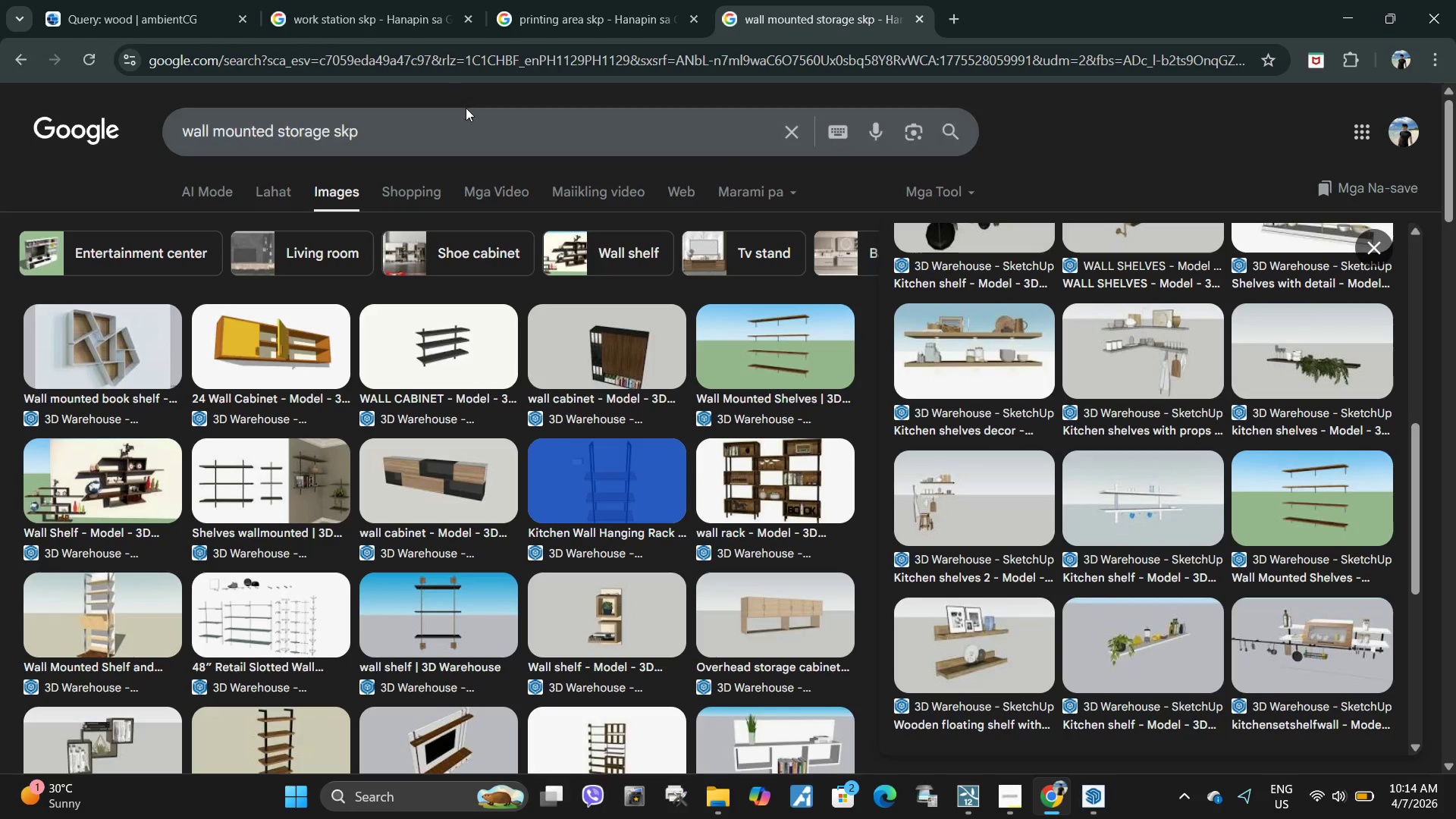 
scroll: coordinate [971, 487], scroll_direction: up, amount: 6.0
 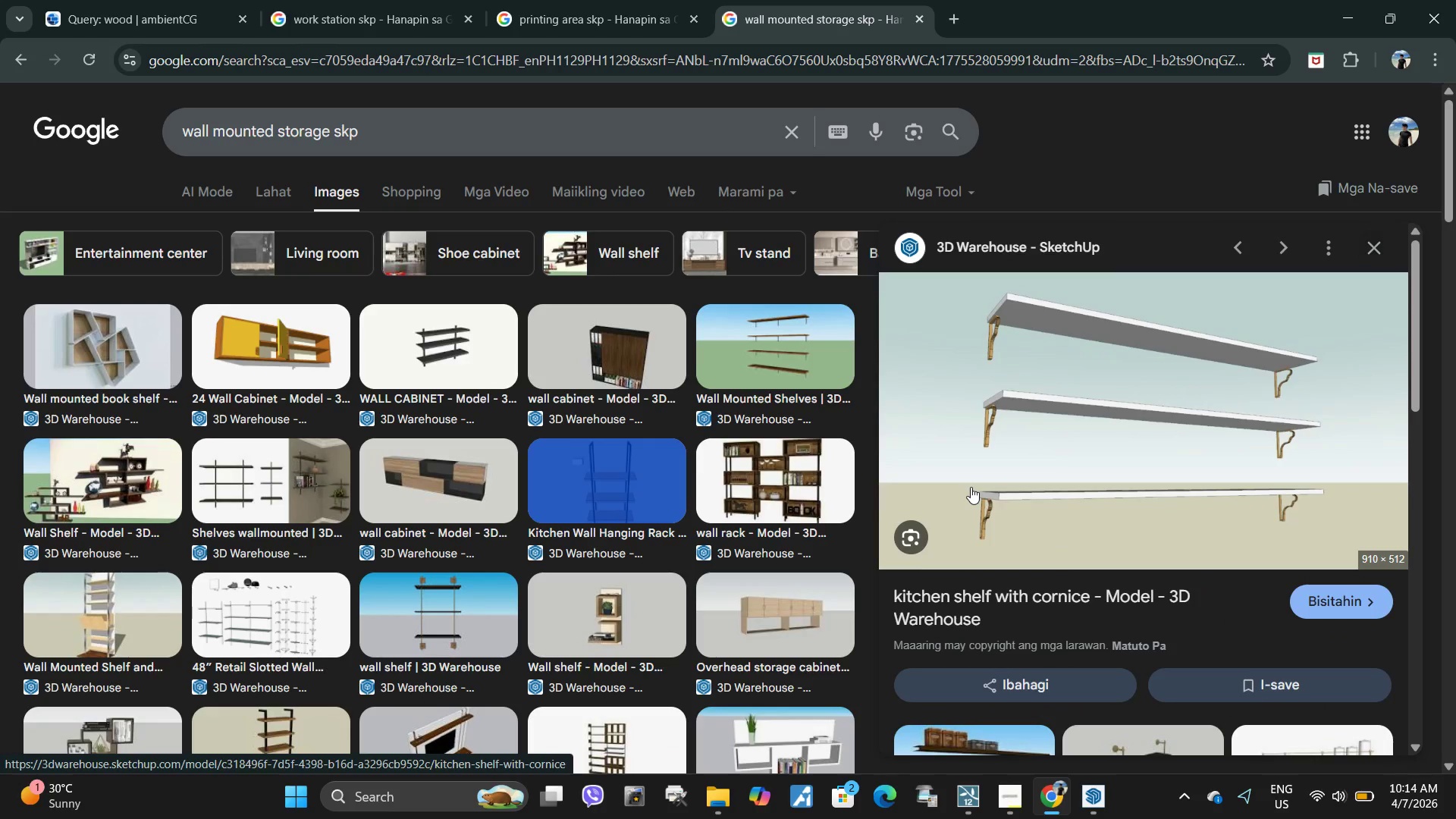 
scroll: coordinate [964, 499], scroll_direction: down, amount: 5.0
 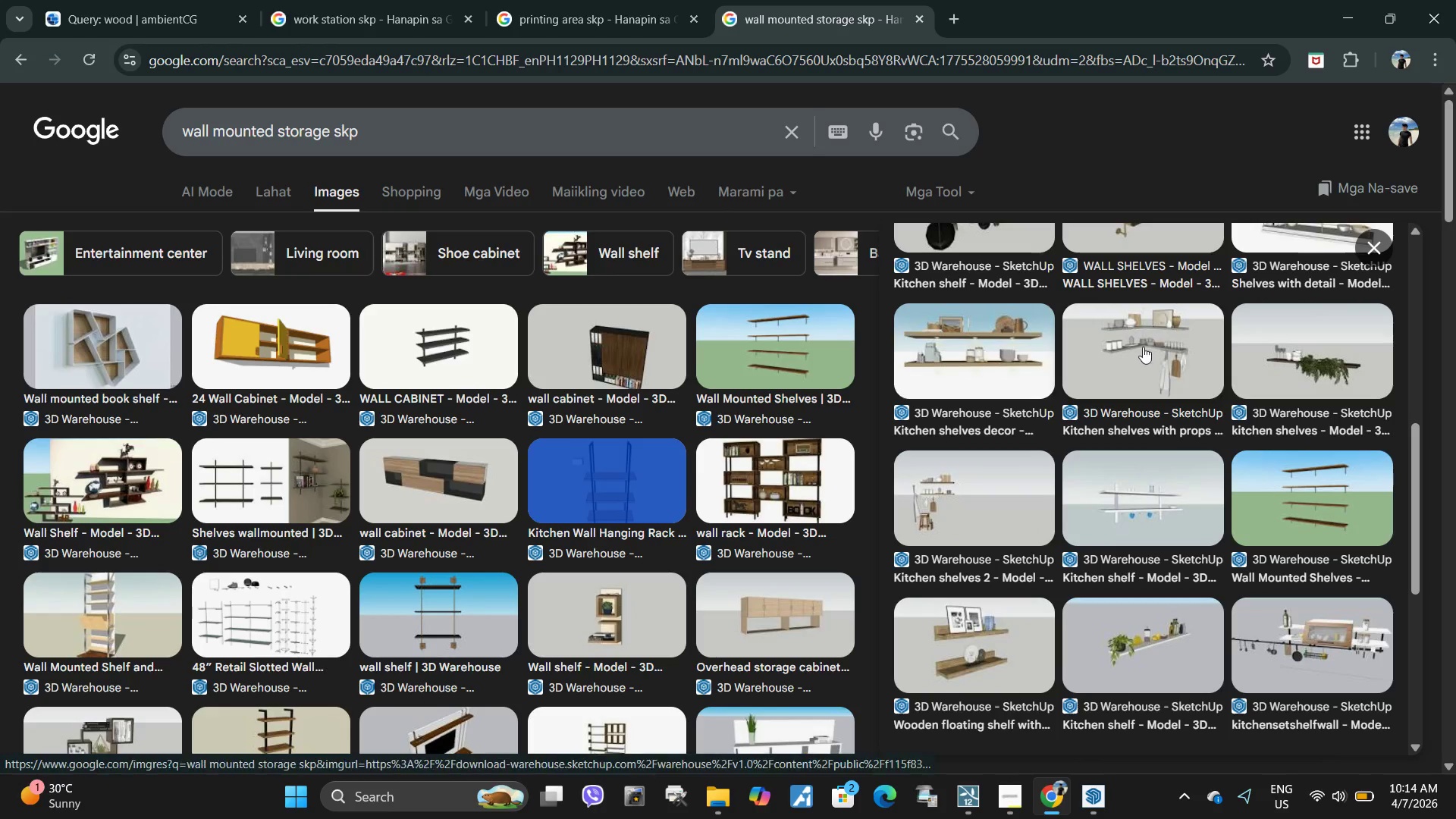 
scroll: coordinate [1141, 350], scroll_direction: up, amount: 1.0
 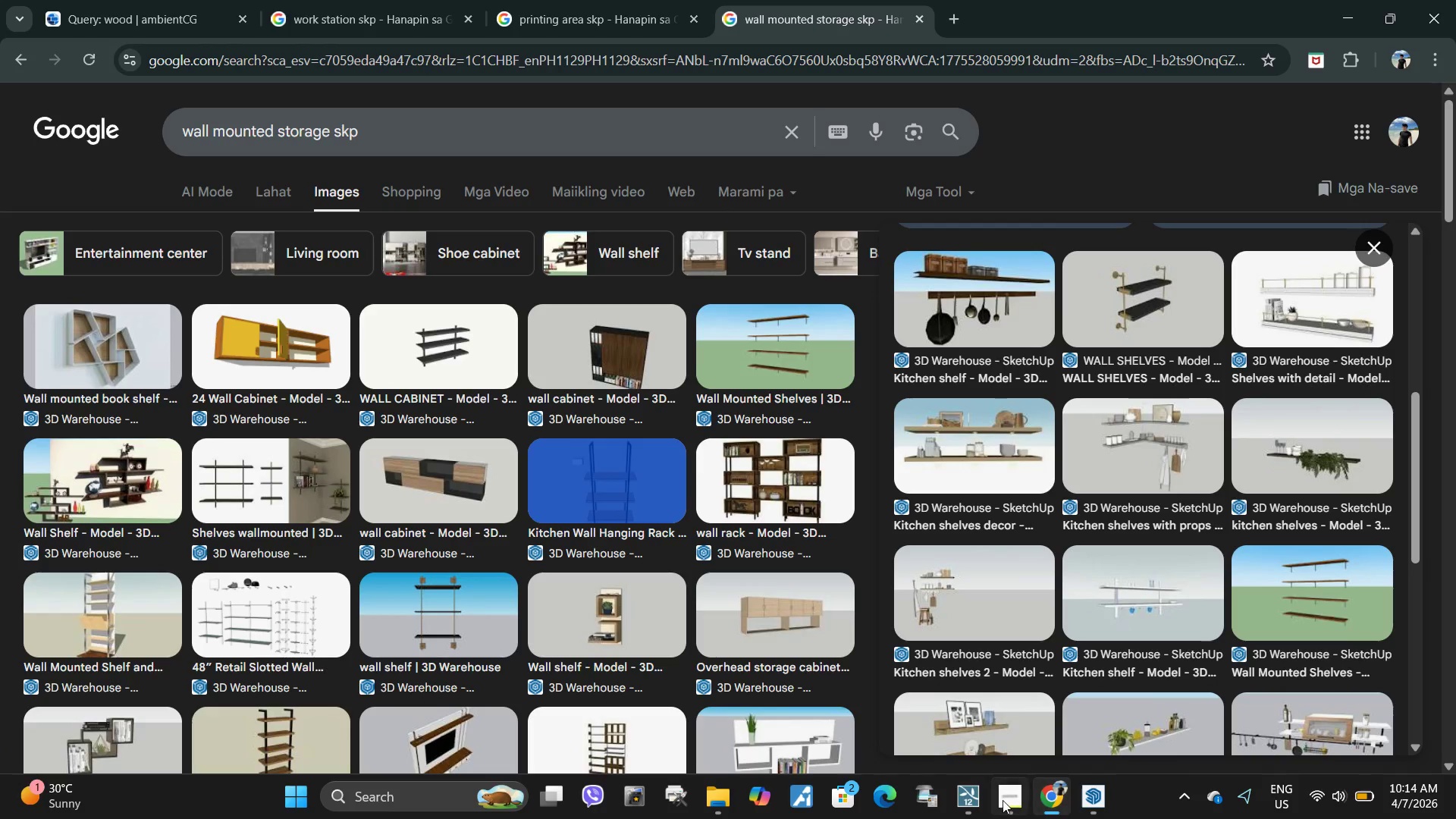 
left_click([1003, 800])